 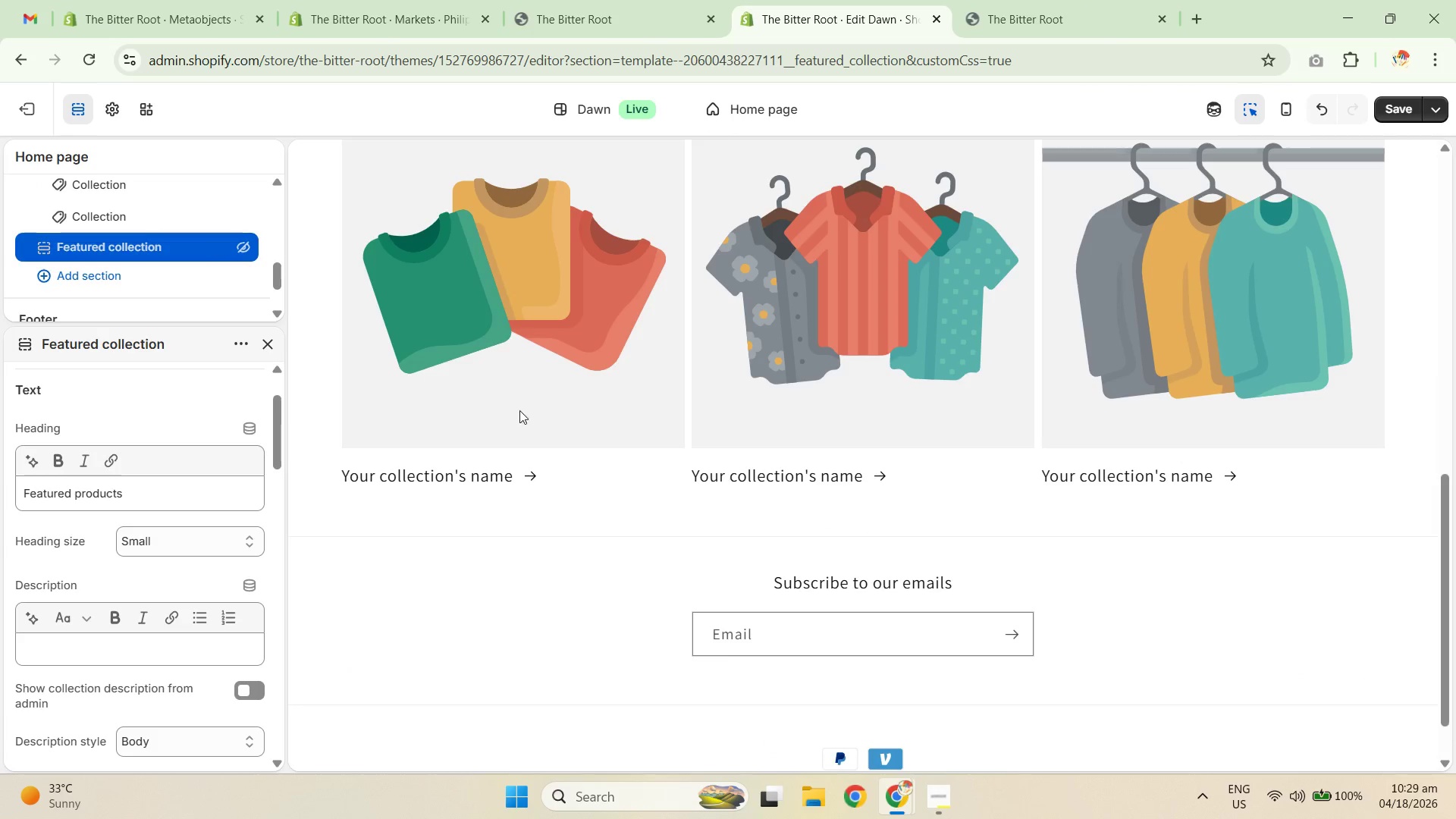 
scroll: coordinate [579, 509], scroll_direction: up, amount: 2.0
 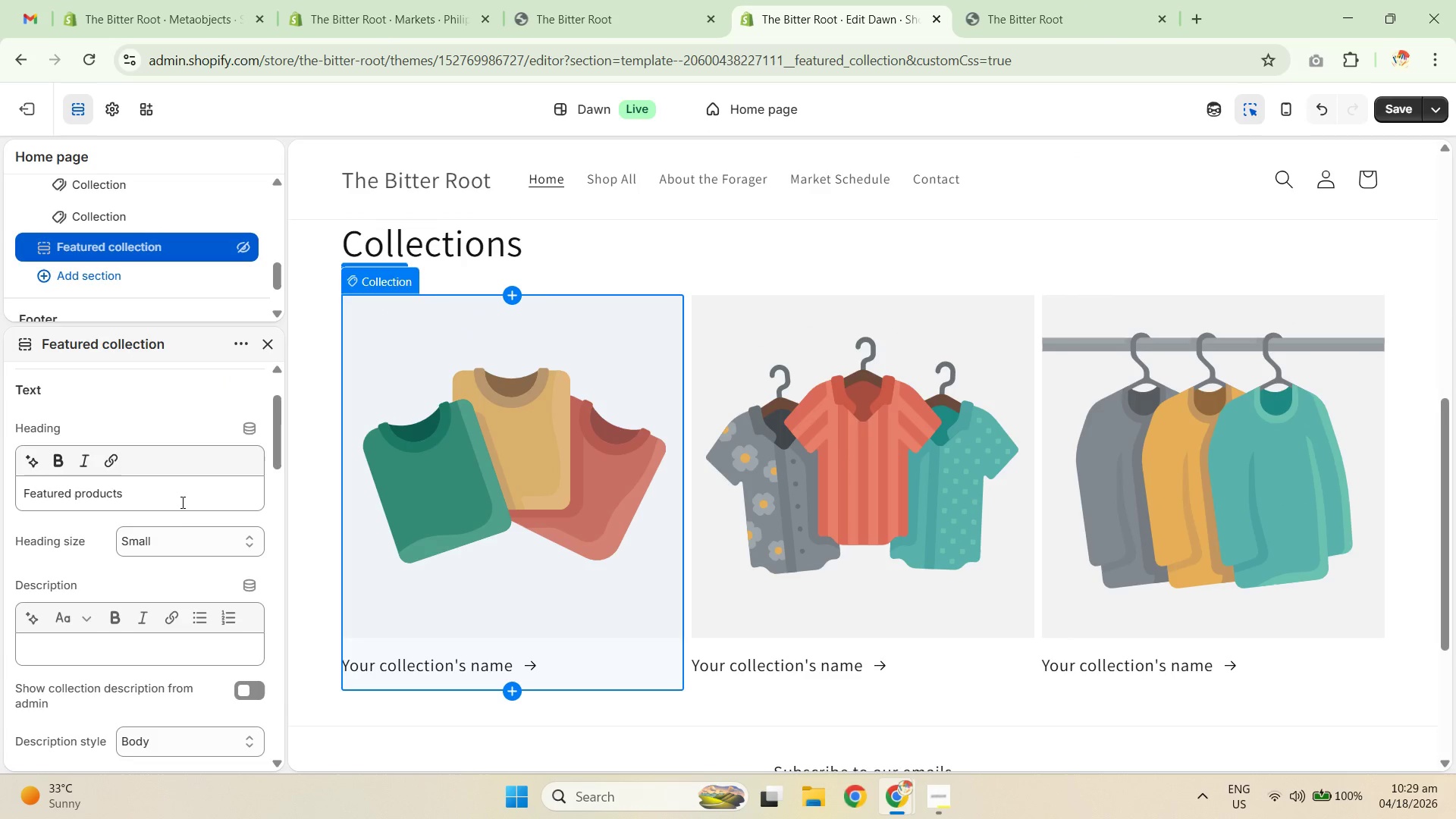 
scroll: coordinate [185, 516], scroll_direction: down, amount: 1.0
 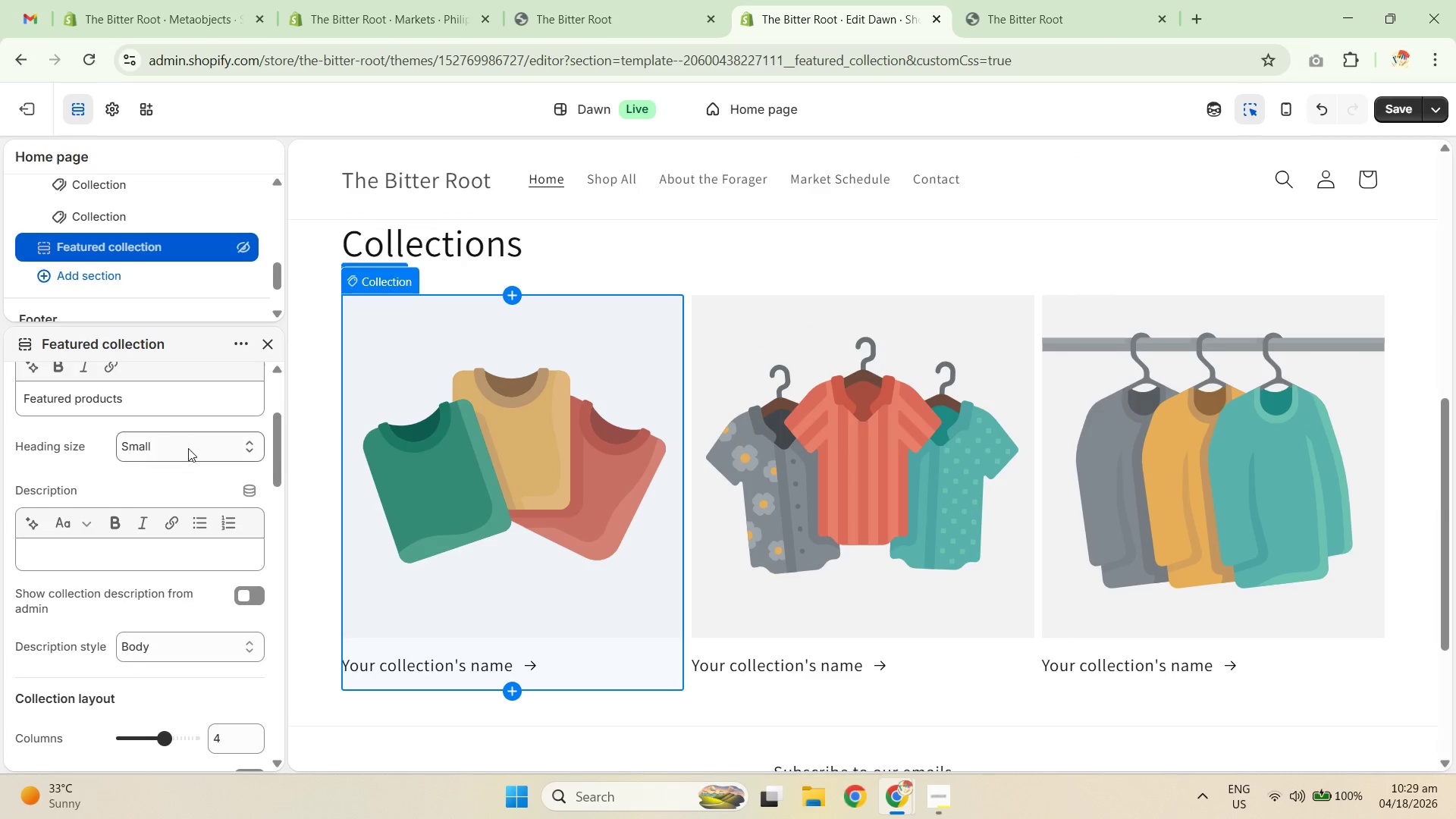 
scroll: coordinate [220, 536], scroll_direction: up, amount: 4.0
 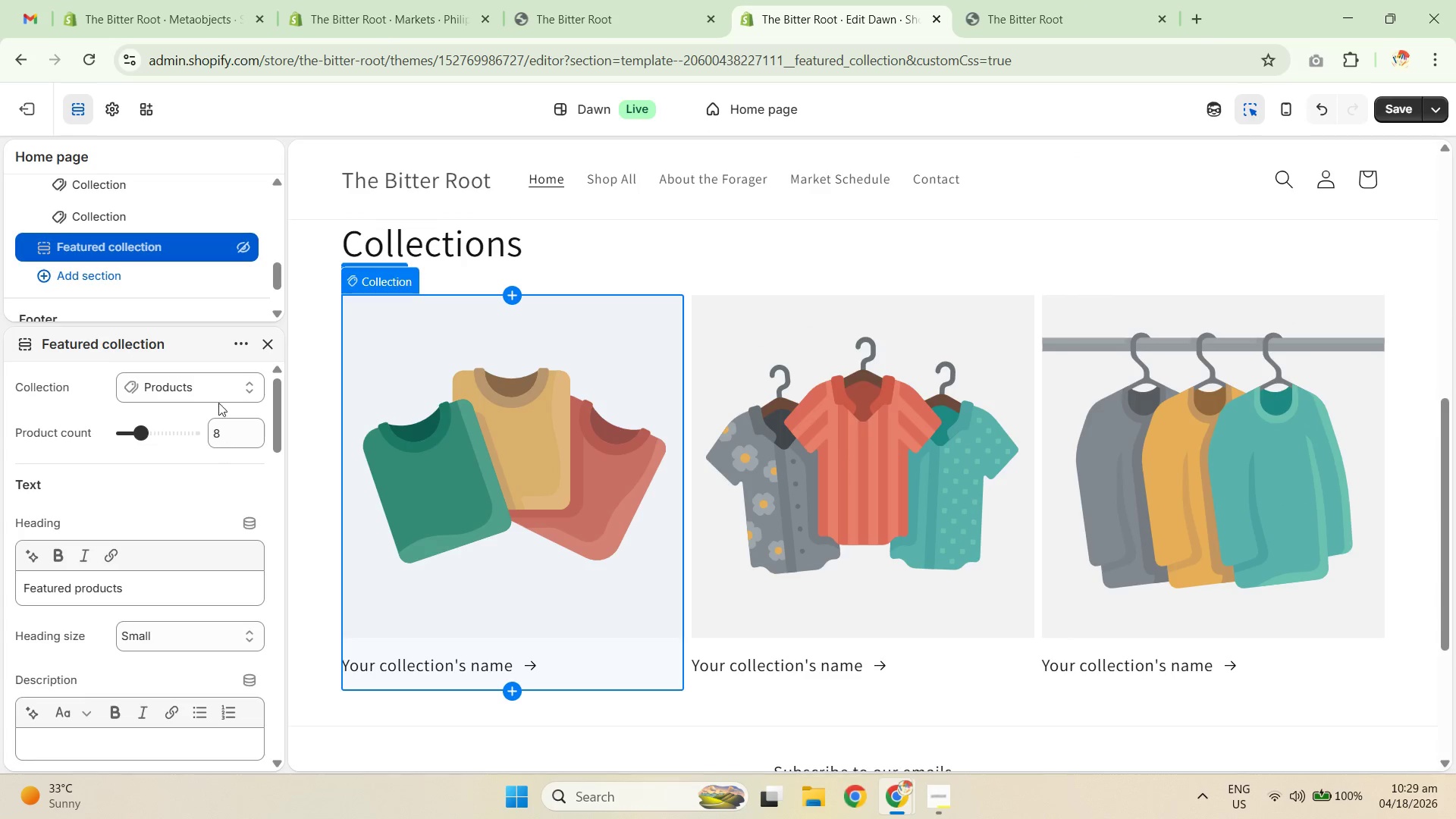 
left_click([215, 389])
 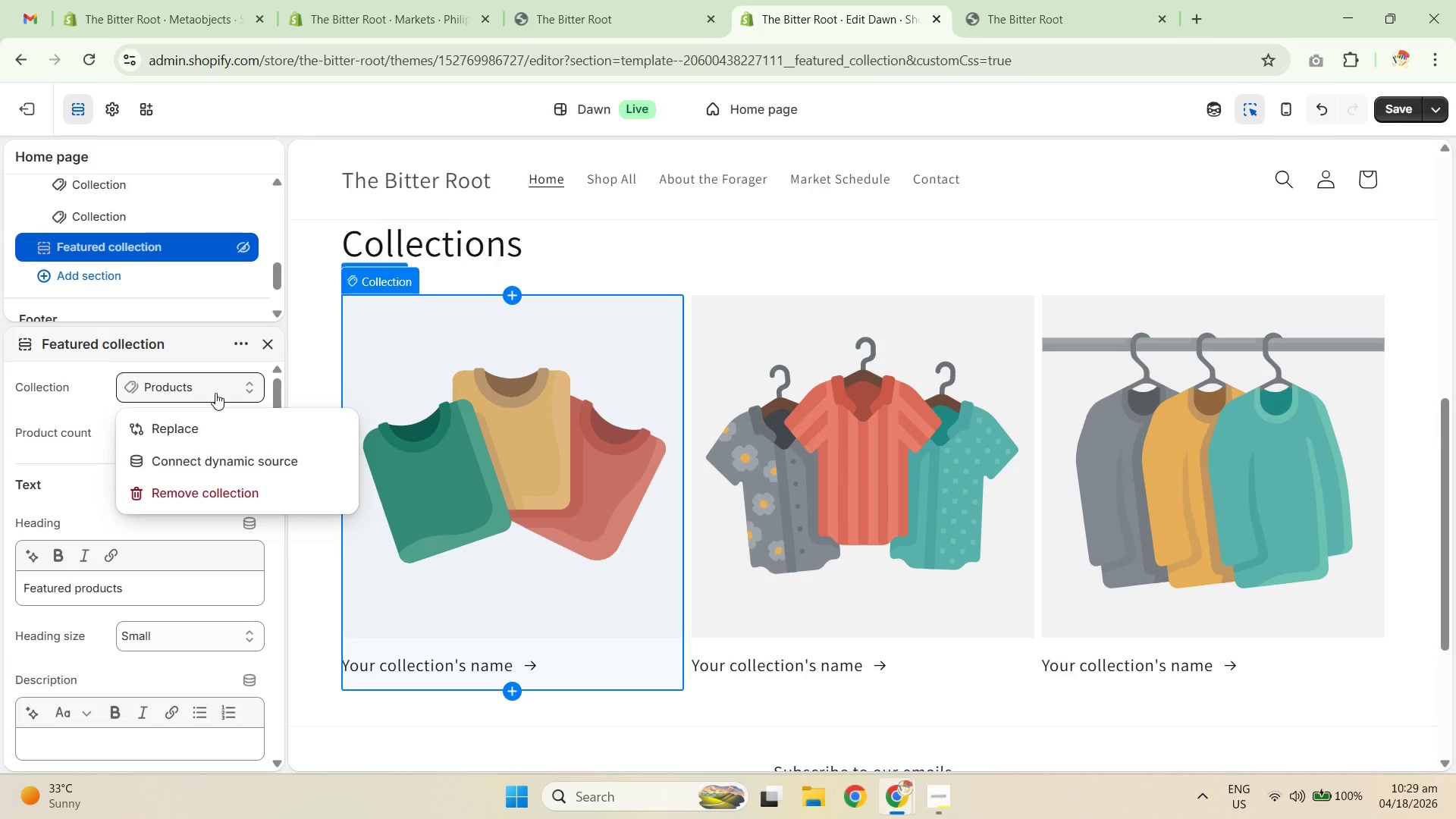 
mouse_move([232, 427])
 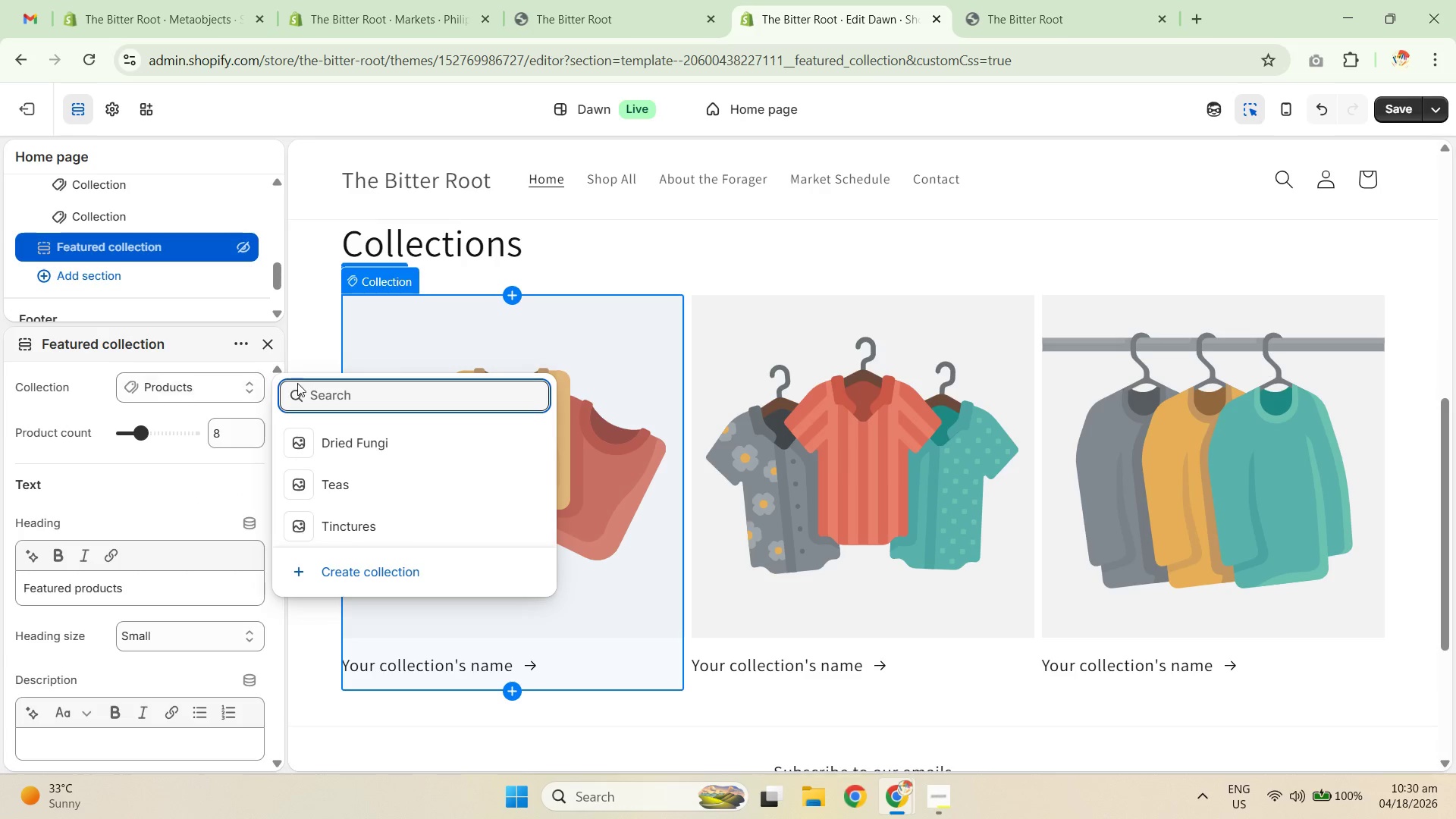 
left_click([587, 268])
 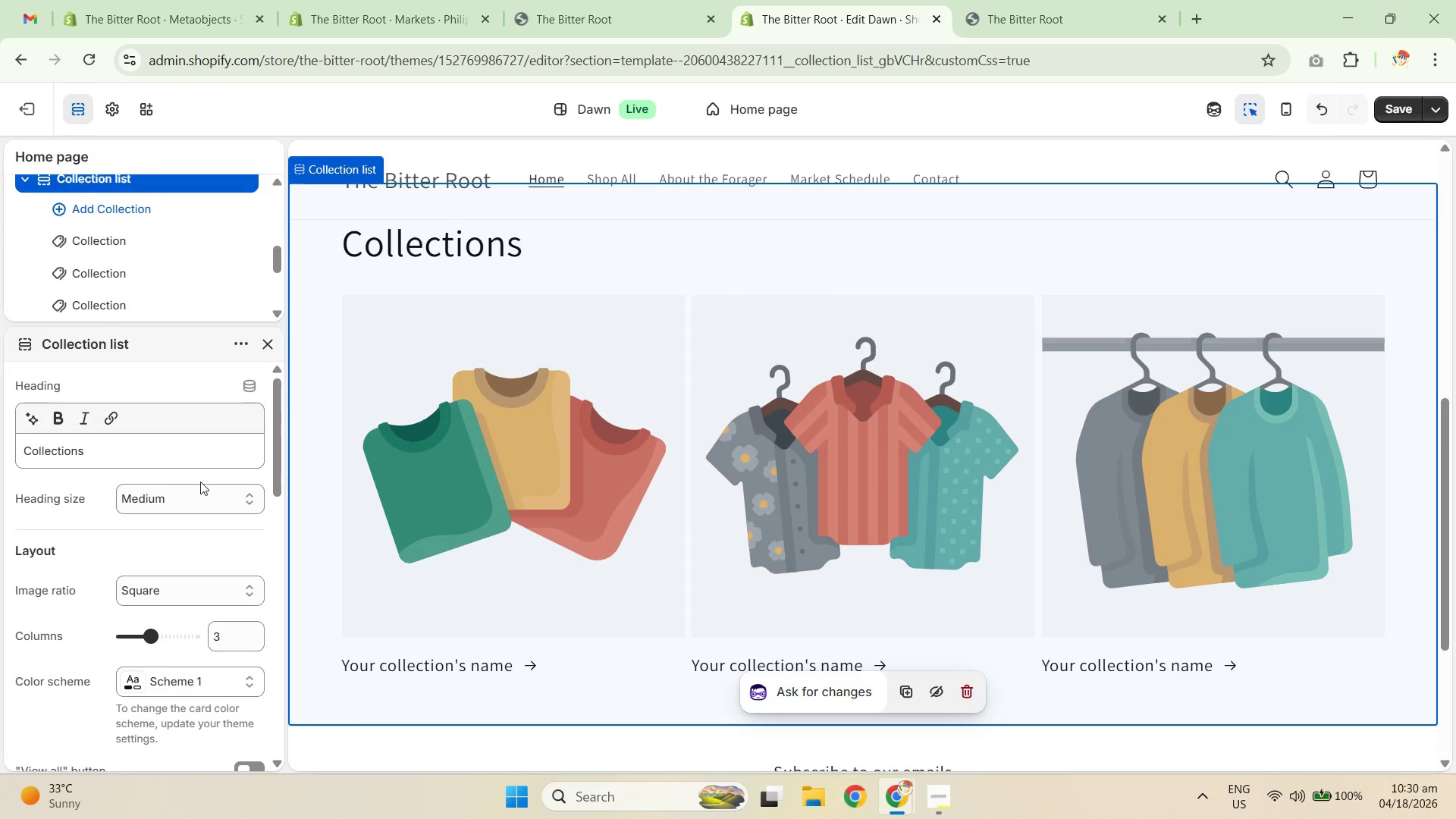 
scroll: coordinate [195, 529], scroll_direction: down, amount: 9.0
 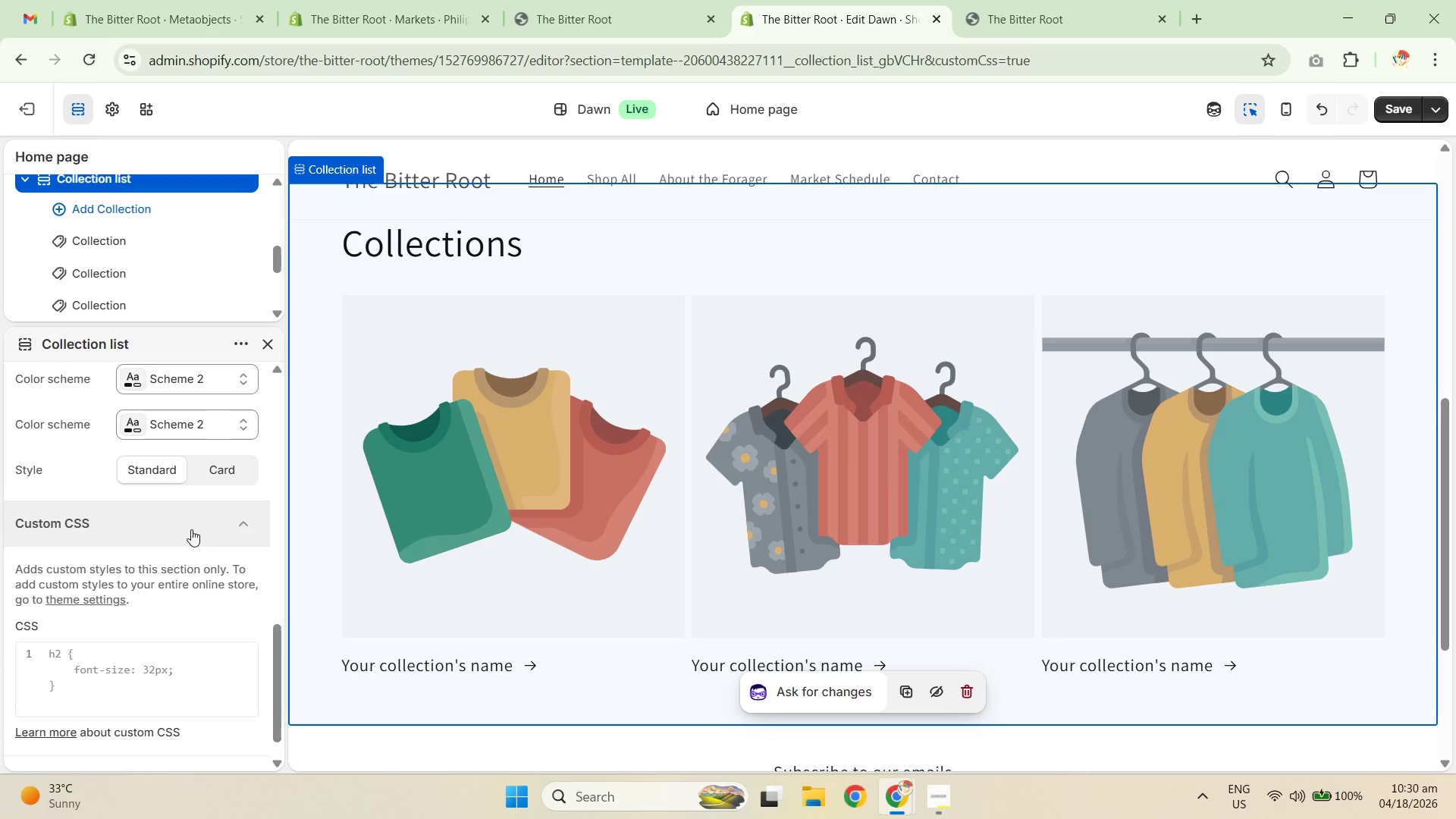 
scroll: coordinate [572, 514], scroll_direction: up, amount: 4.0
 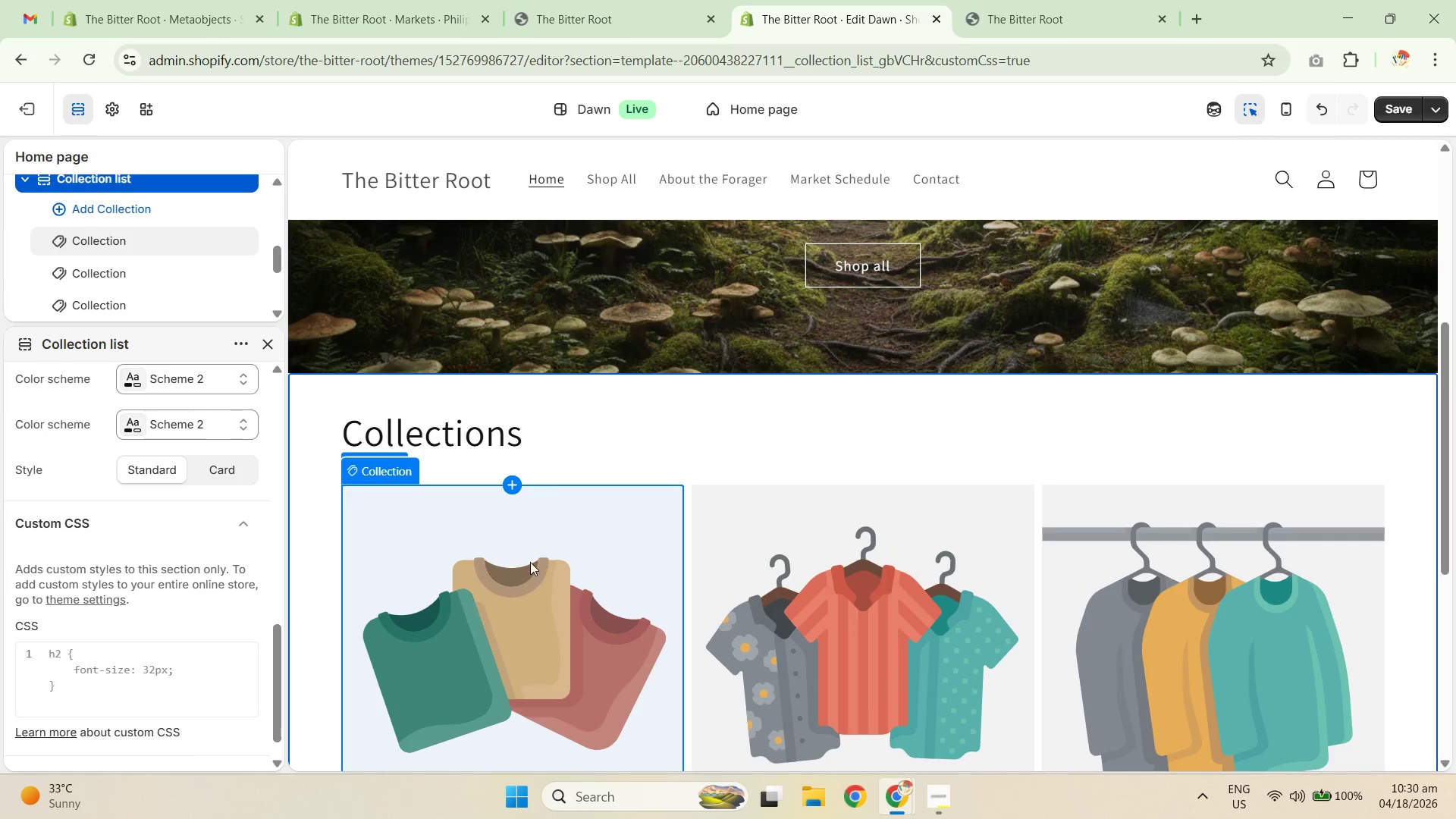 
left_click([534, 563])
 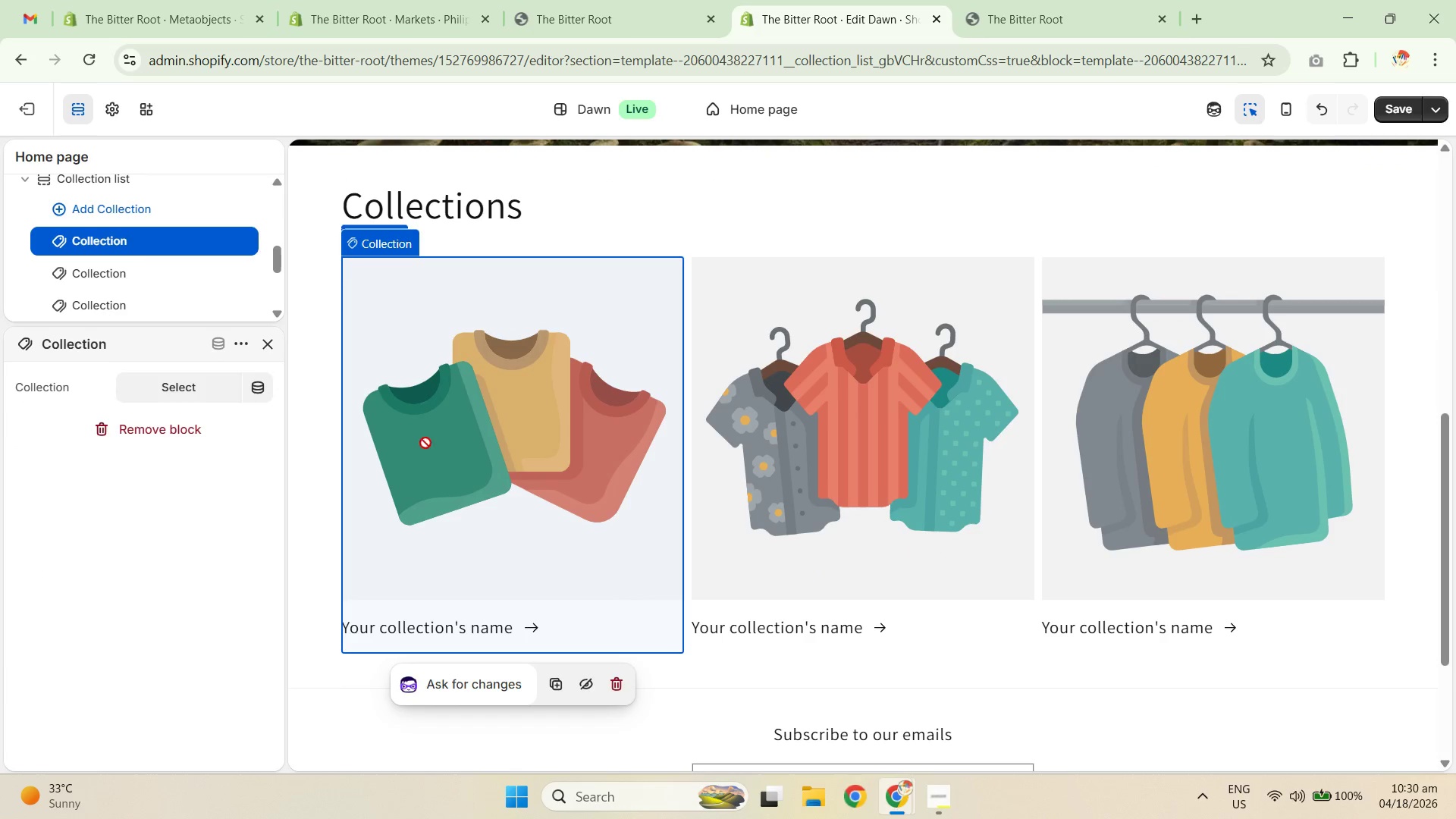 
left_click([173, 374])